 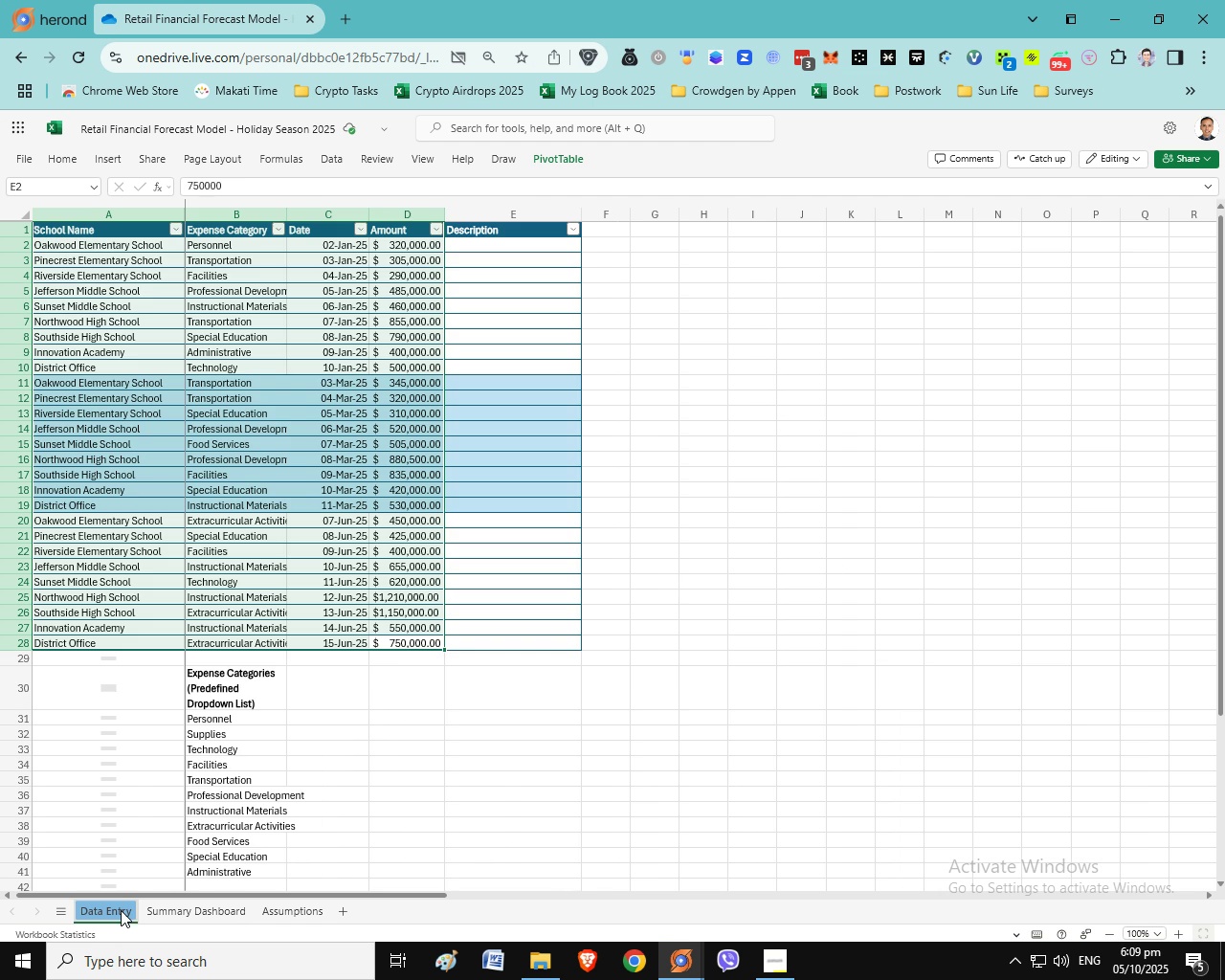 
left_click([692, 582])
 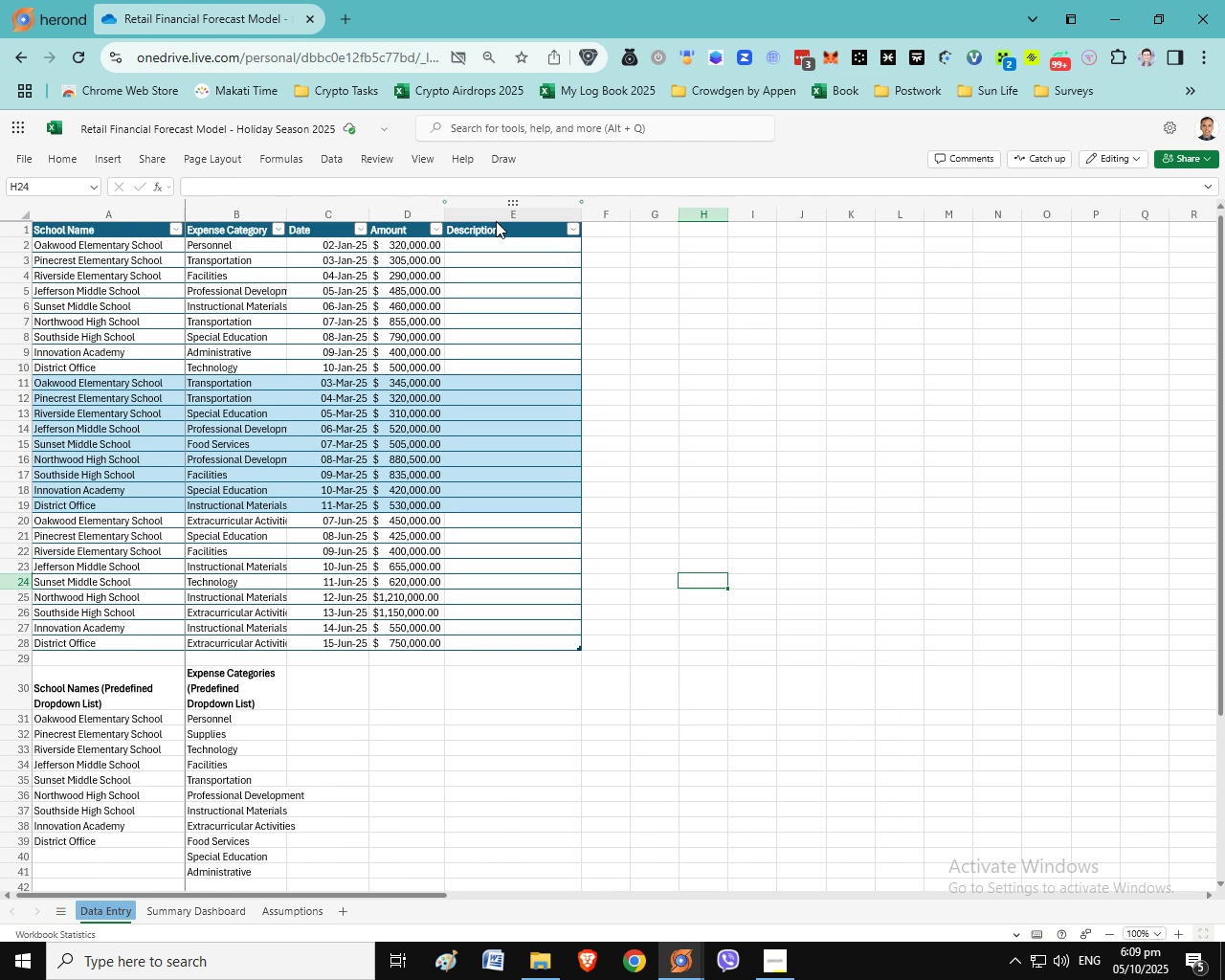 
left_click([495, 212])
 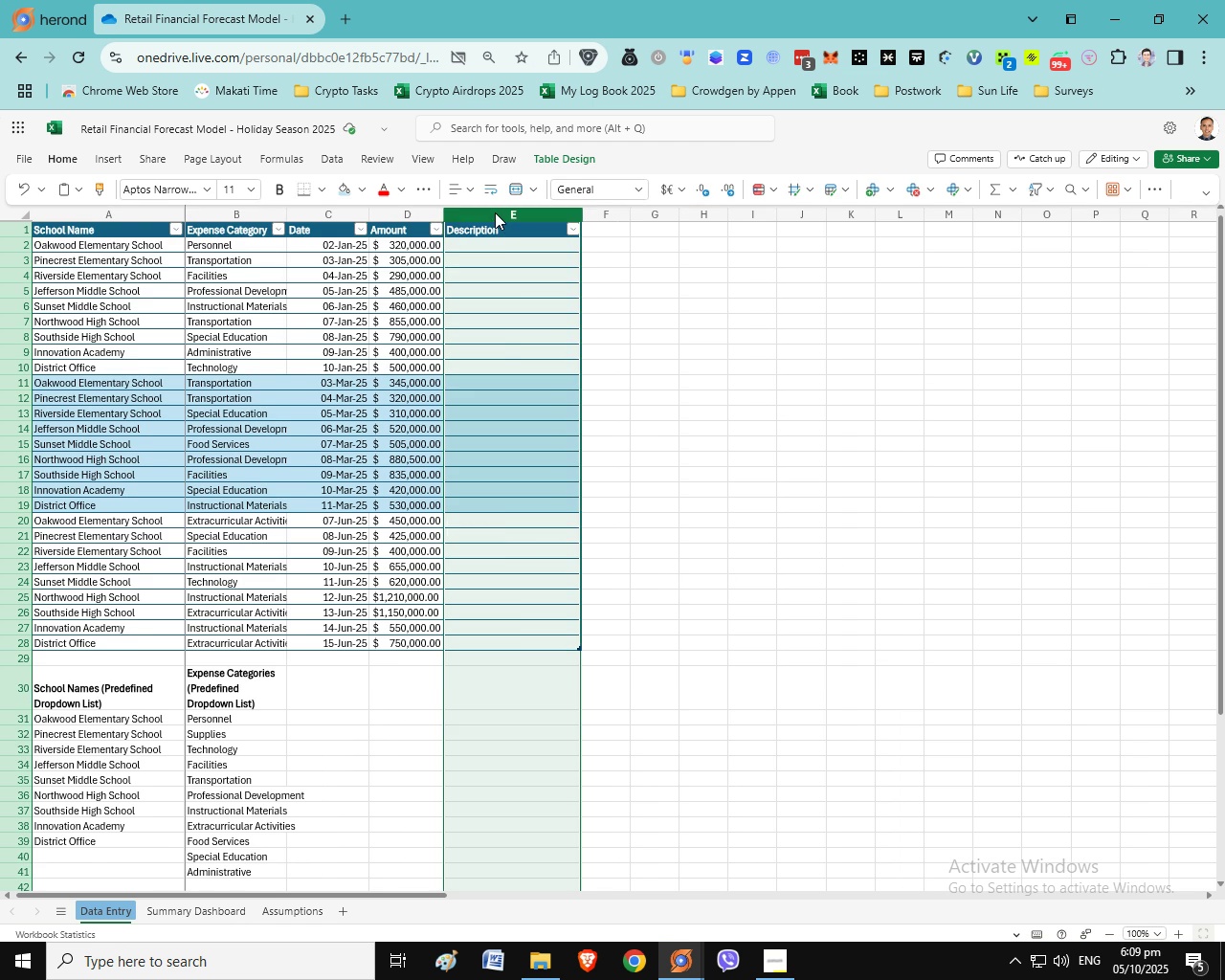 
right_click([495, 212])
 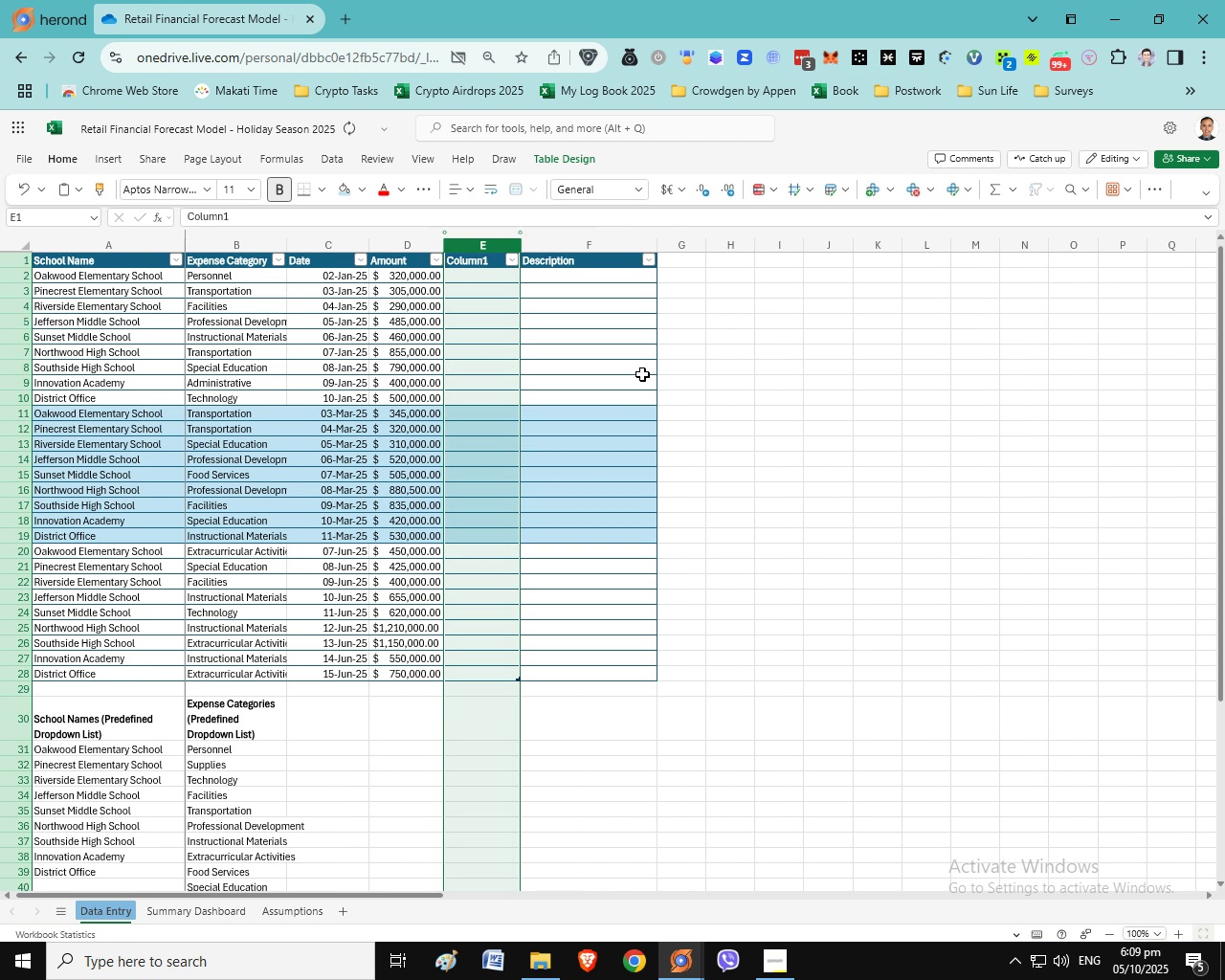 
double_click([483, 265])
 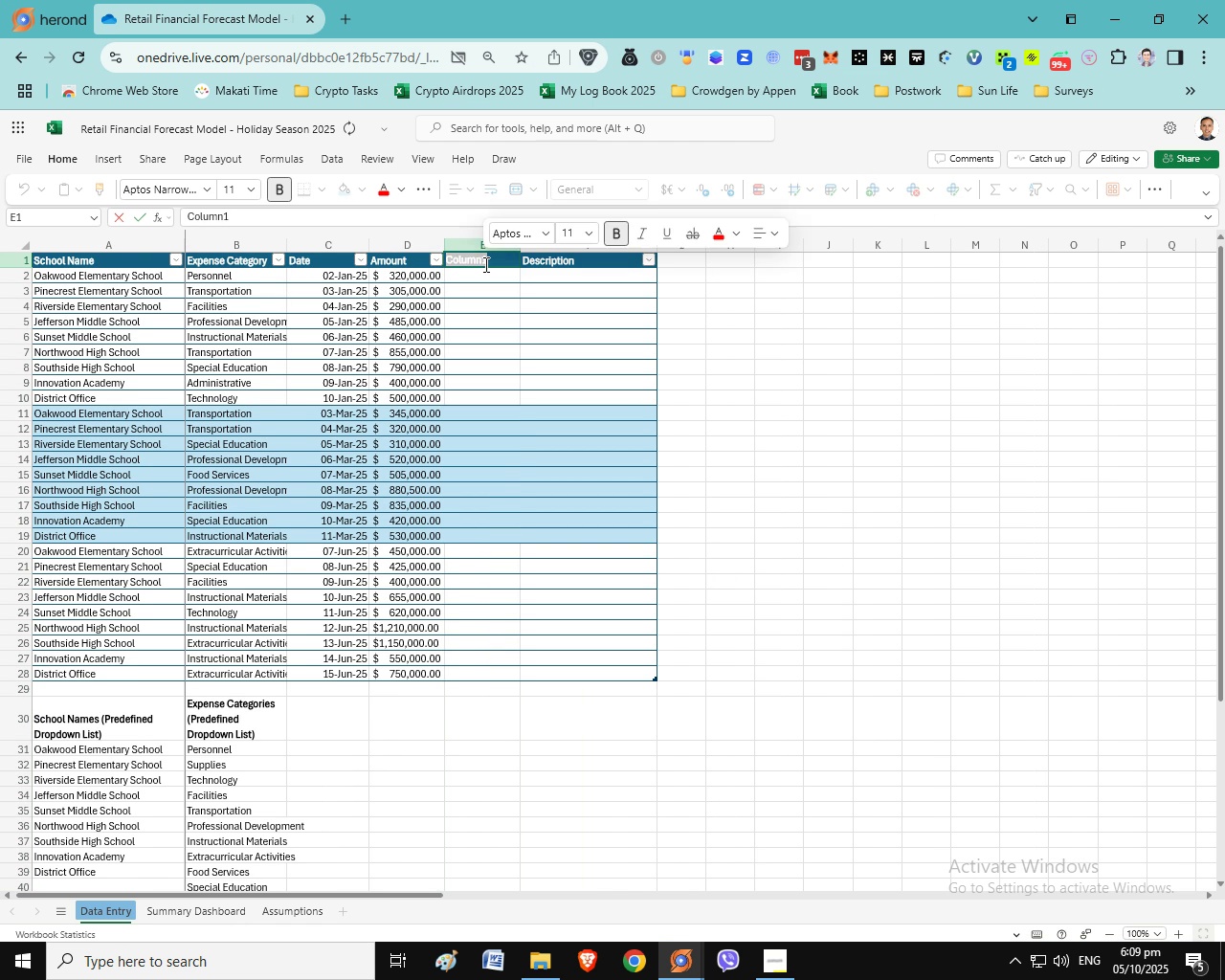 
triple_click([483, 265])